 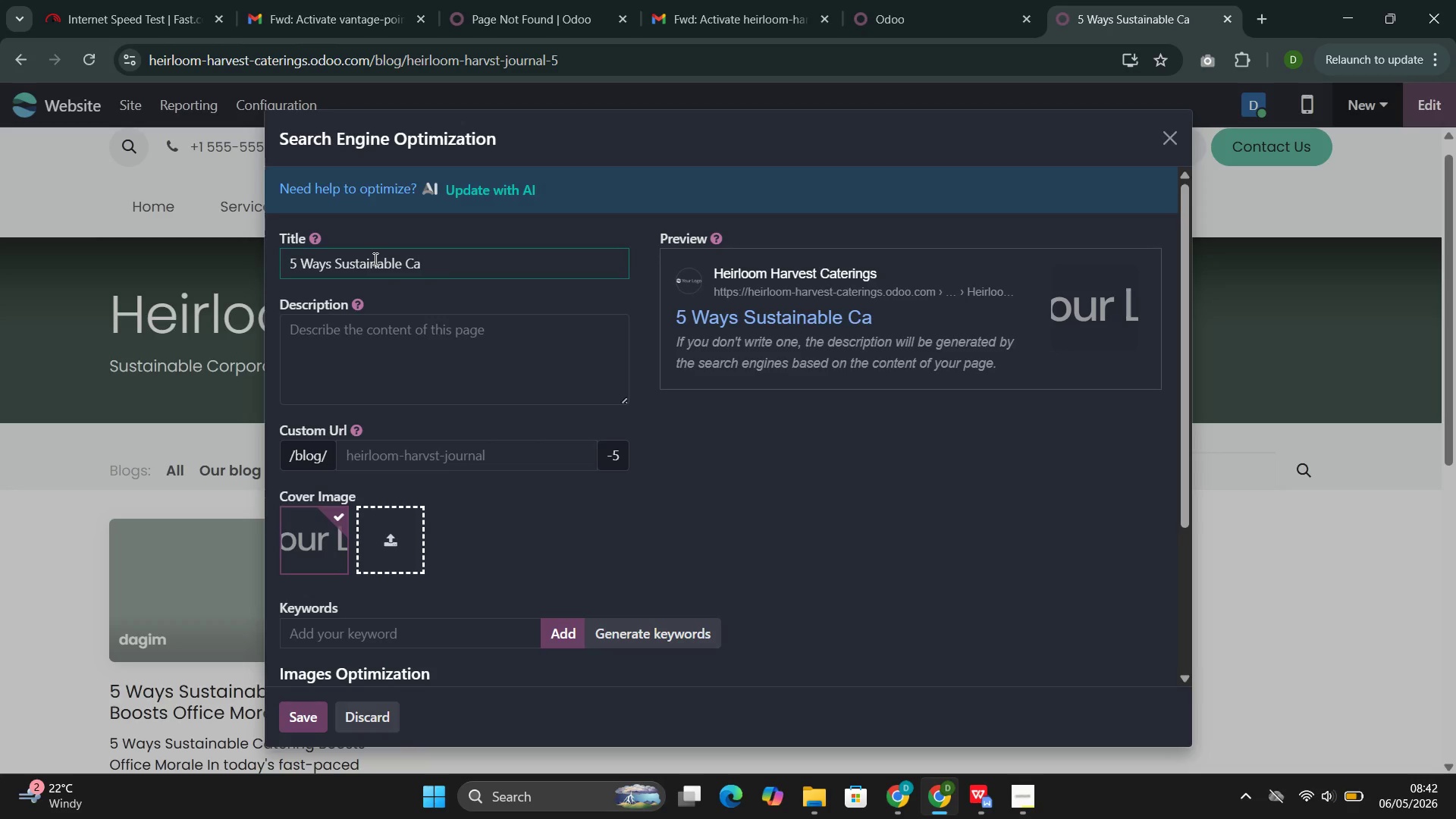 
hold_key(key=ShiftLeft, duration=0.31)
 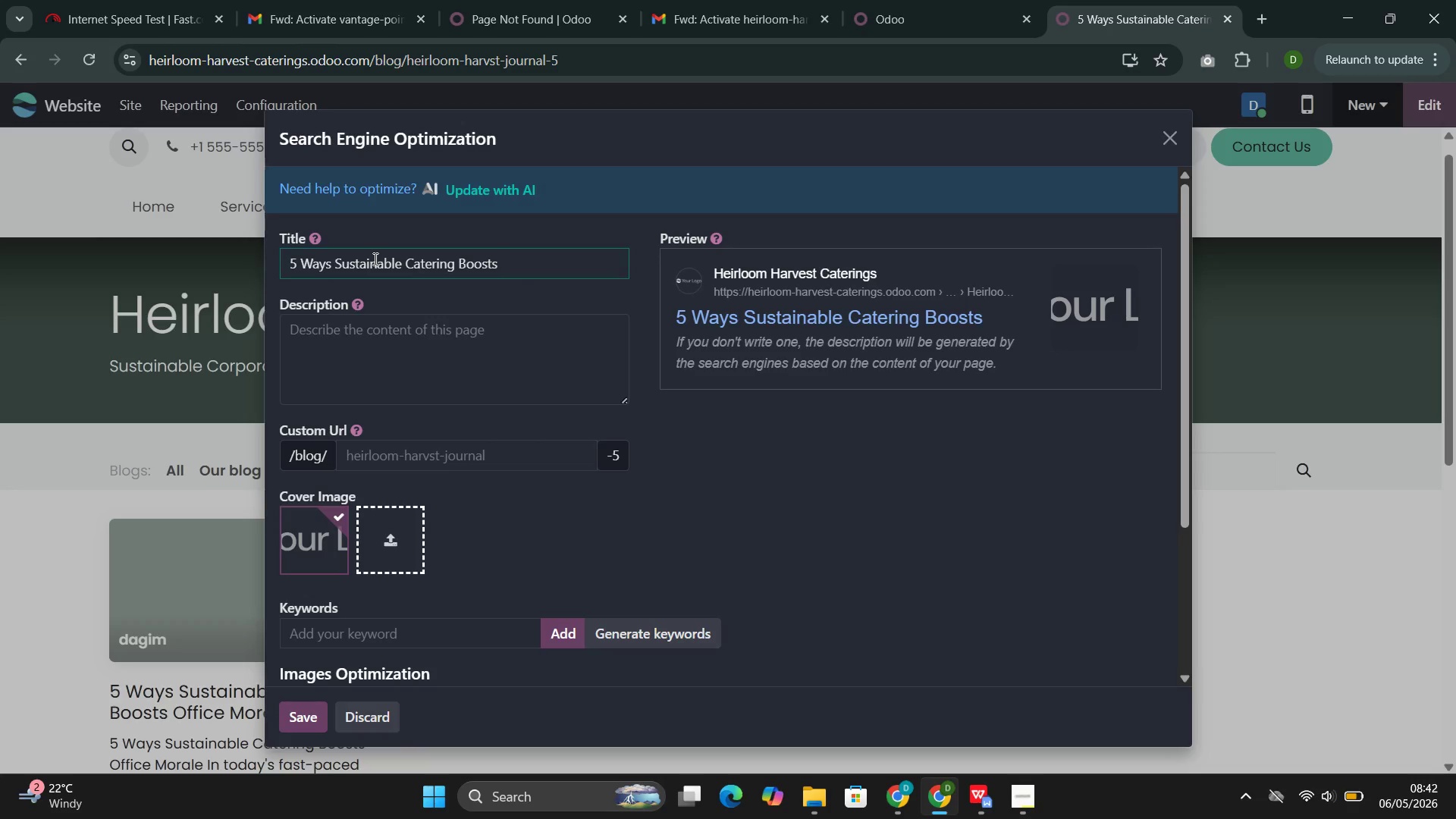 
hold_key(key=ShiftLeft, duration=0.33)
 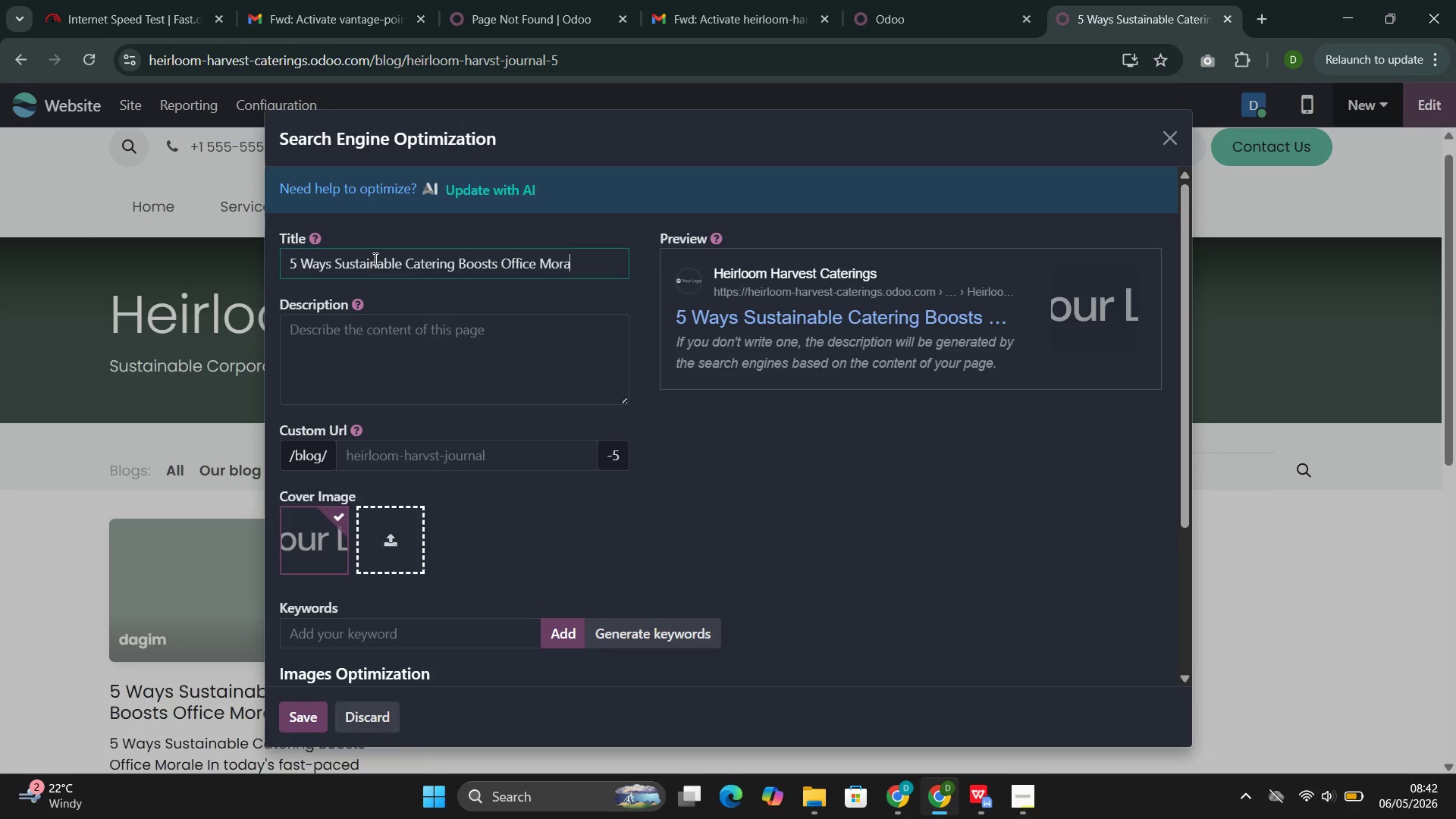 
wait(10.42)
 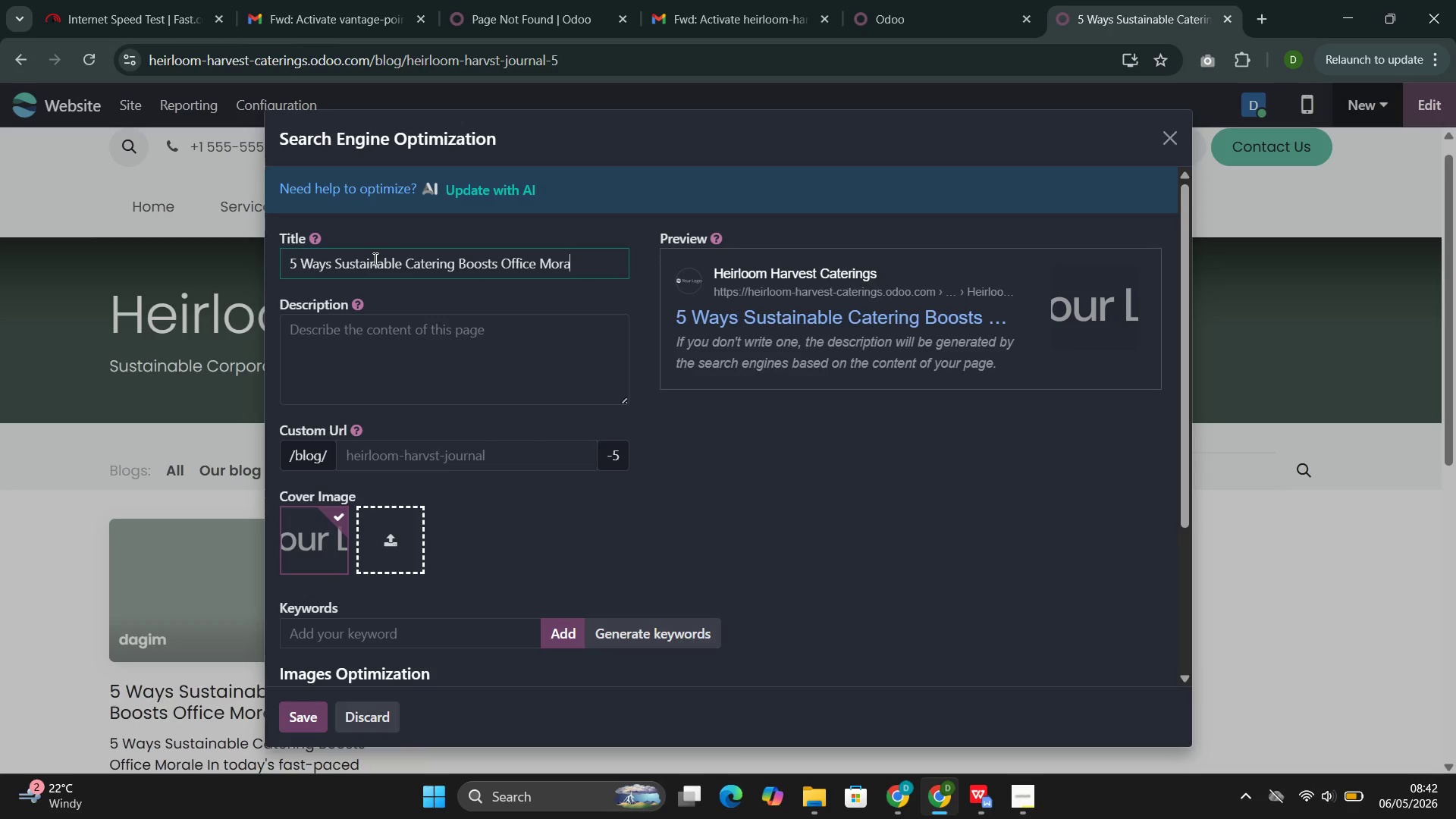 
left_click([331, 343])
 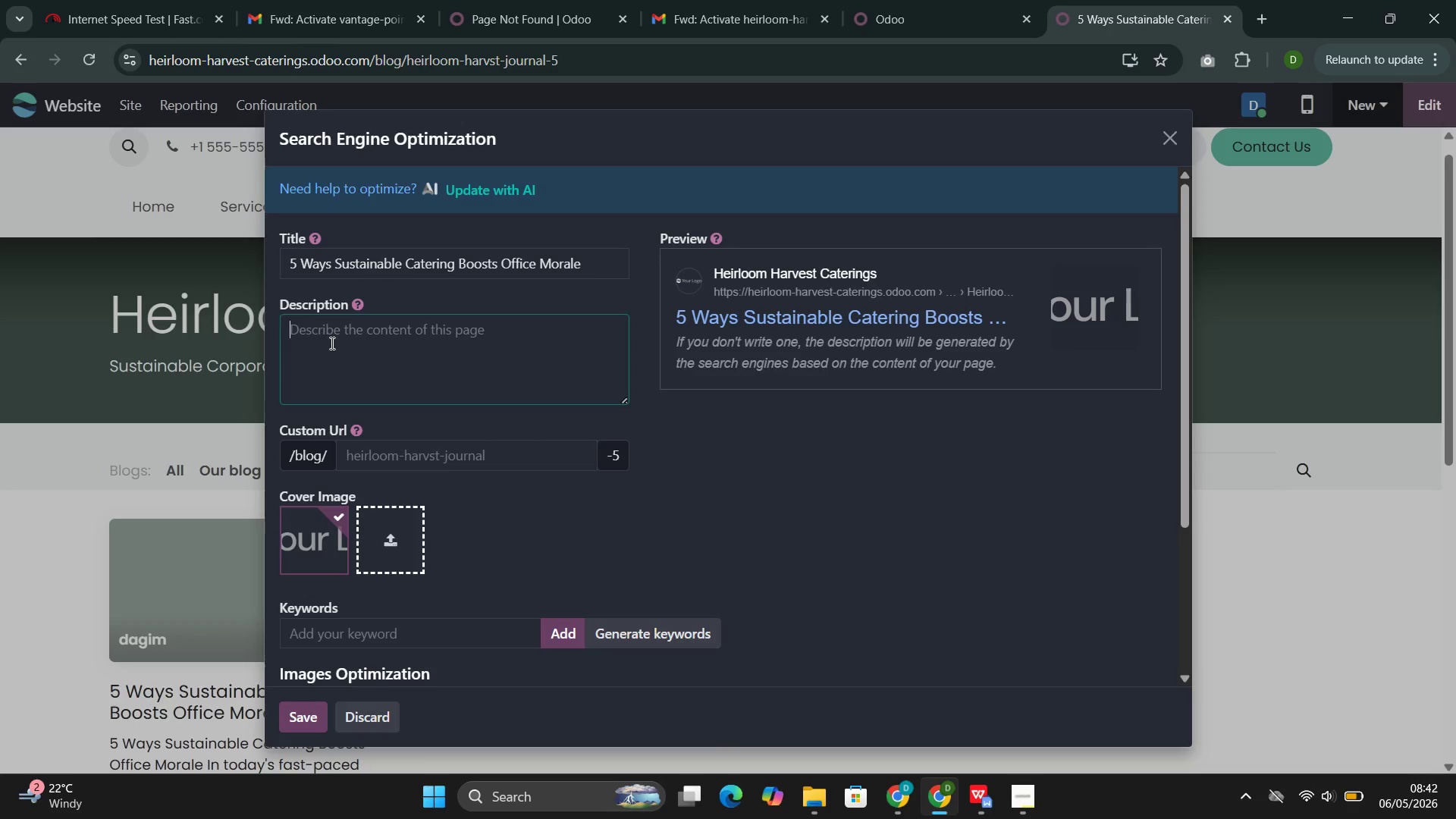 
type(Discover how eco-friendly office lunches and sustainable caterin )
key(Backspace)
type( )
key(Backspace)
type(g can transfer)
key(Backspace)
key(Backspace)
type(orm )
 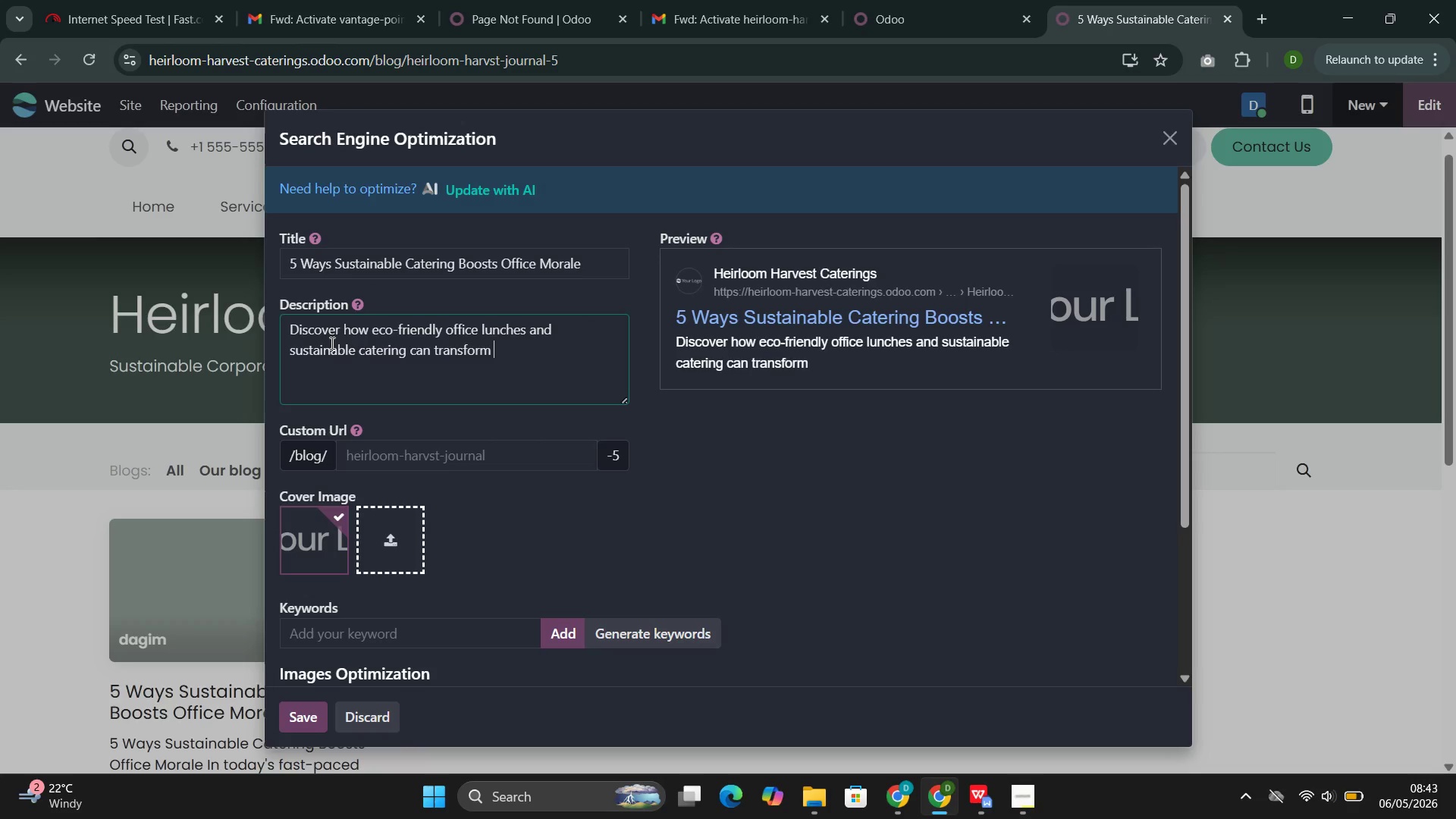 
type(your we)
key(Backspace)
type(orkplace culture )
key(Backspace)
type(. )
 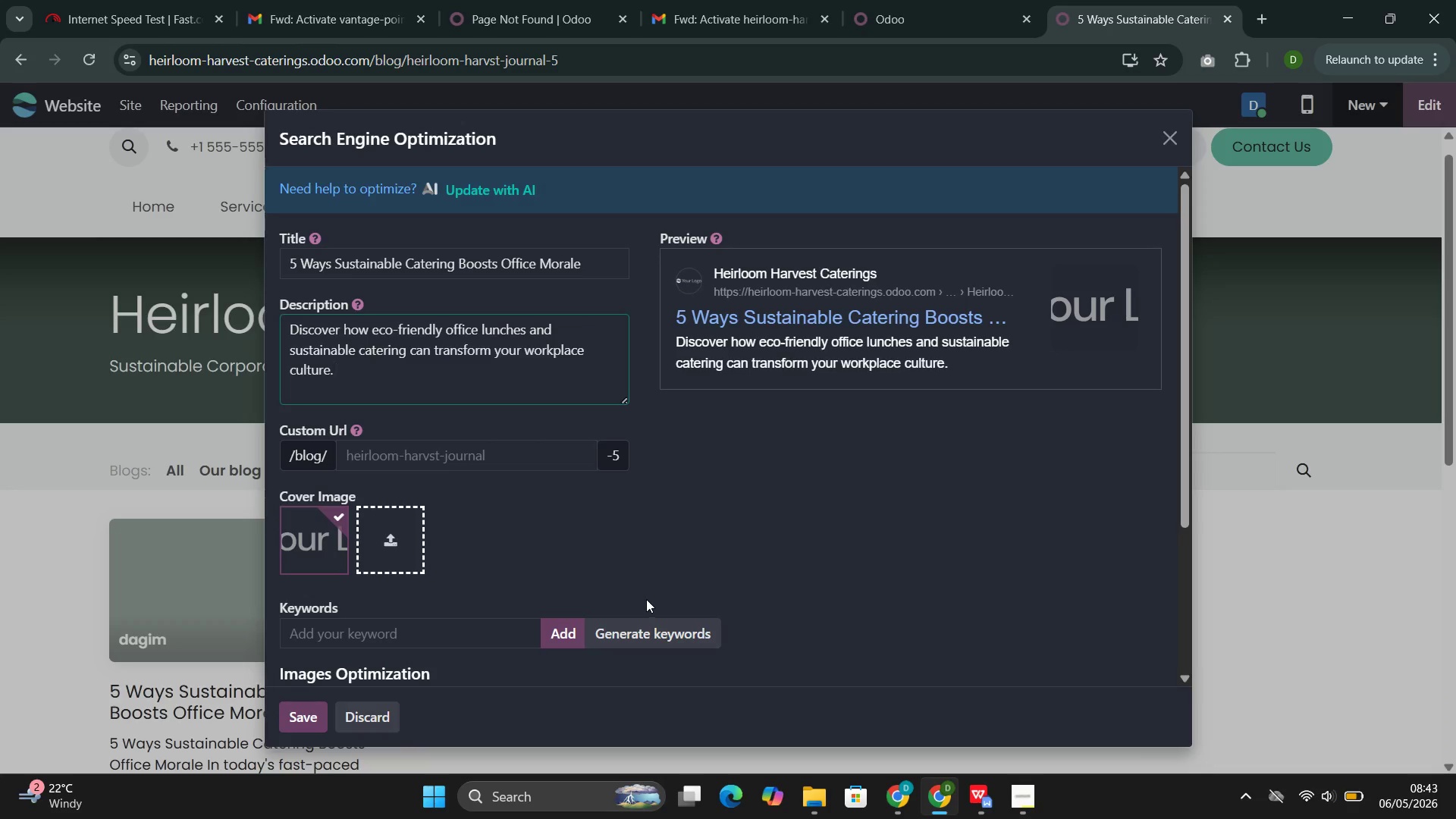 
left_click([630, 626])
 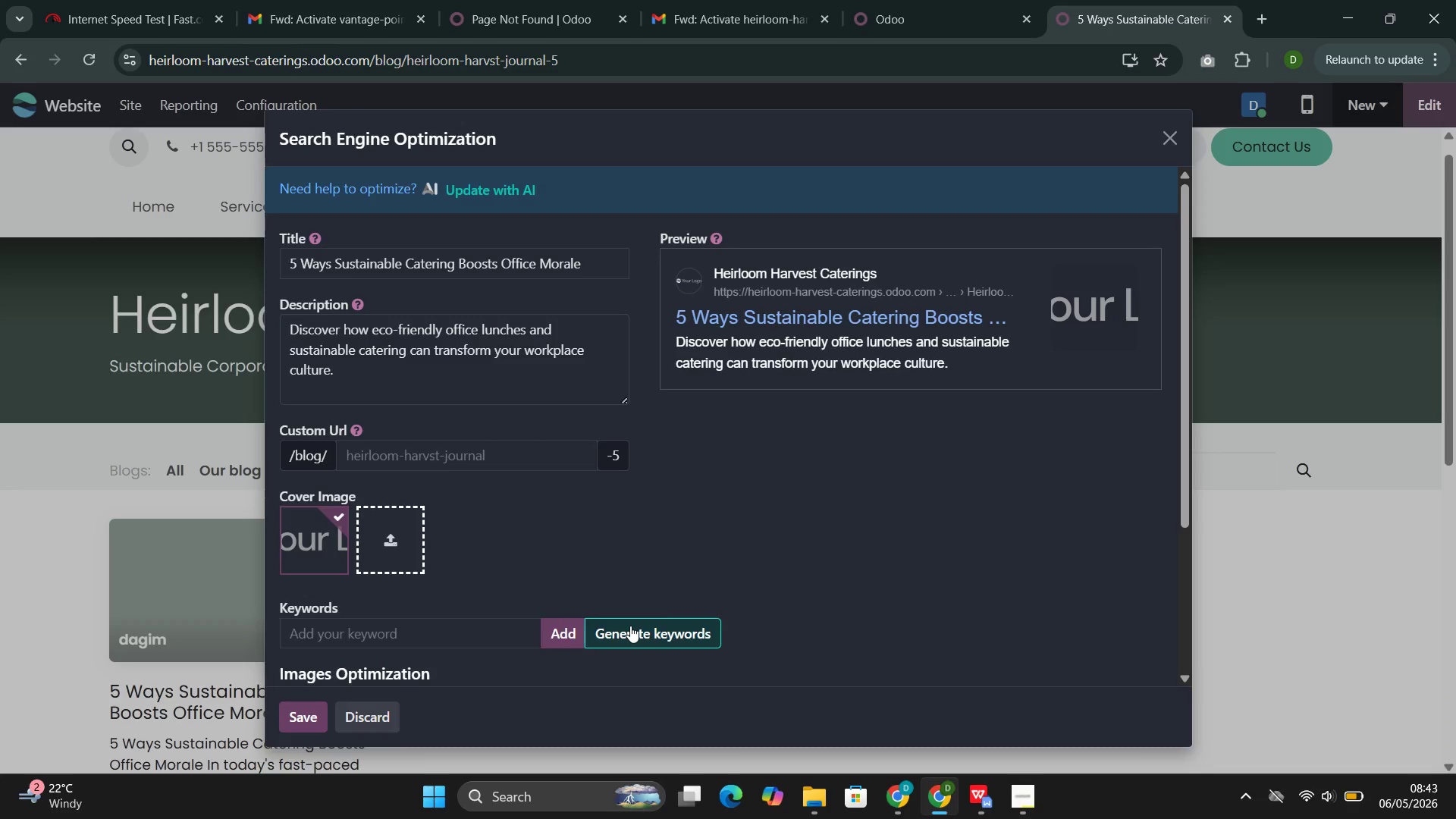 
mouse_move([734, 512])
 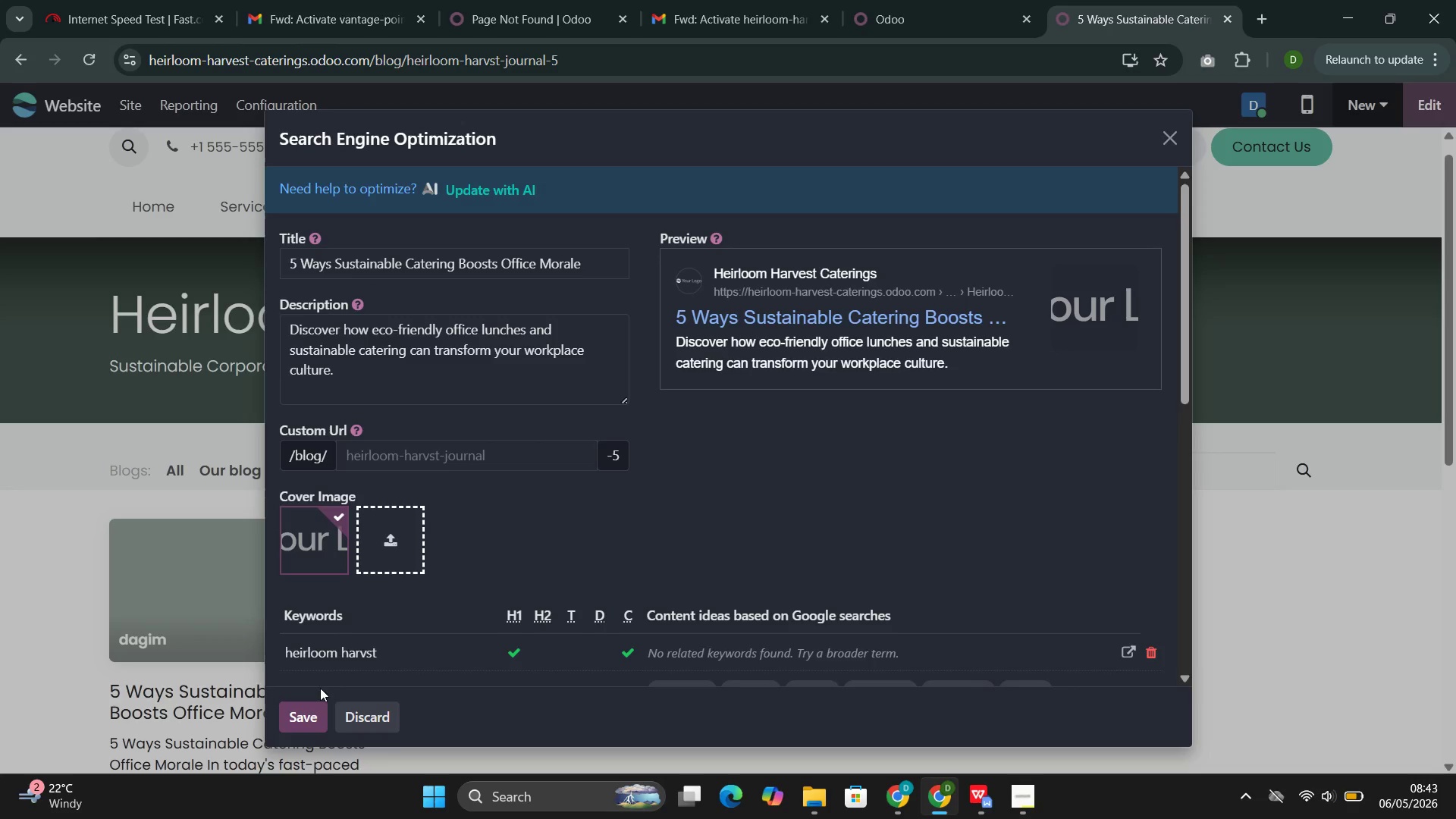 
left_click([307, 715])
 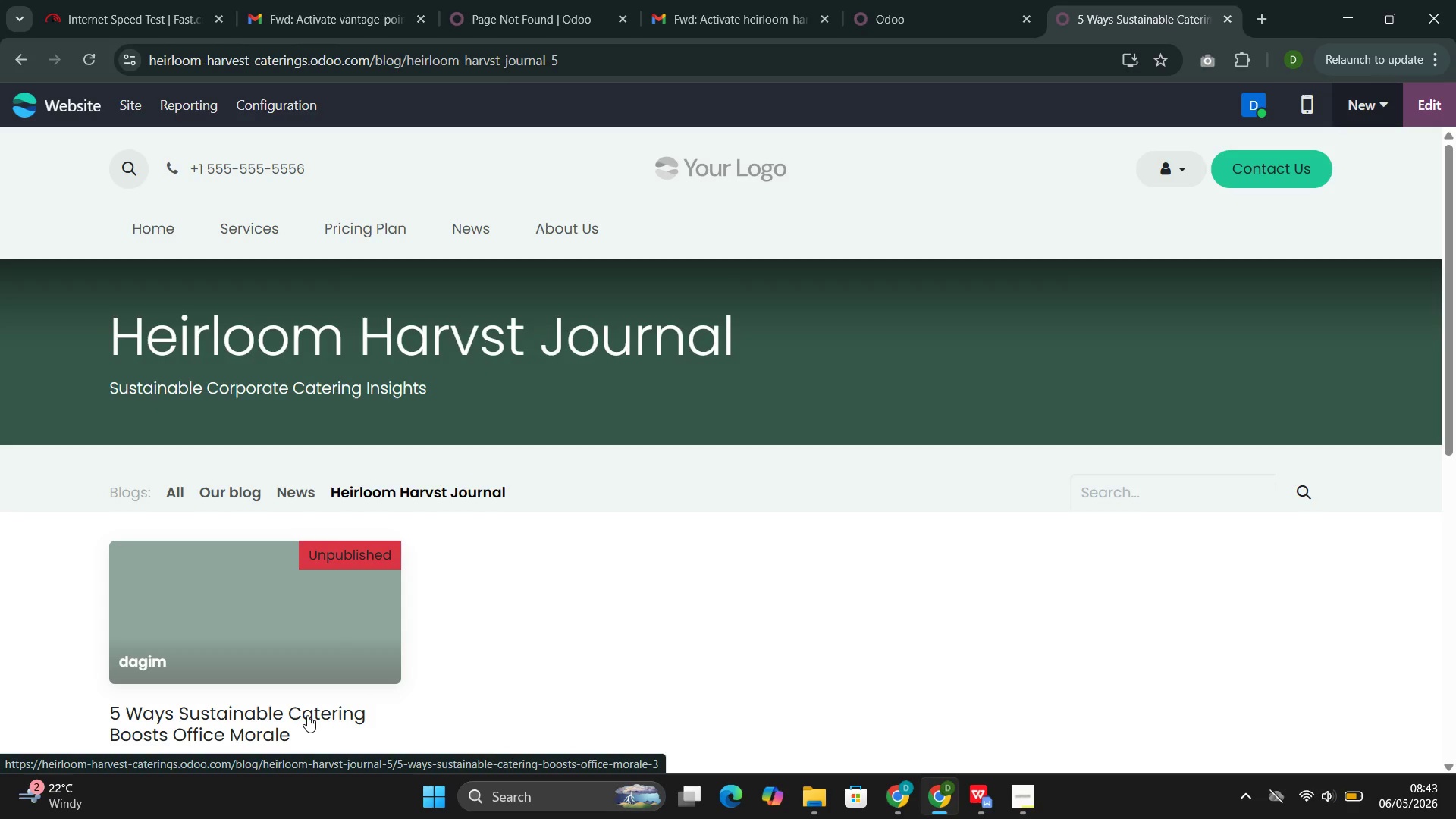 
wait(6.52)
 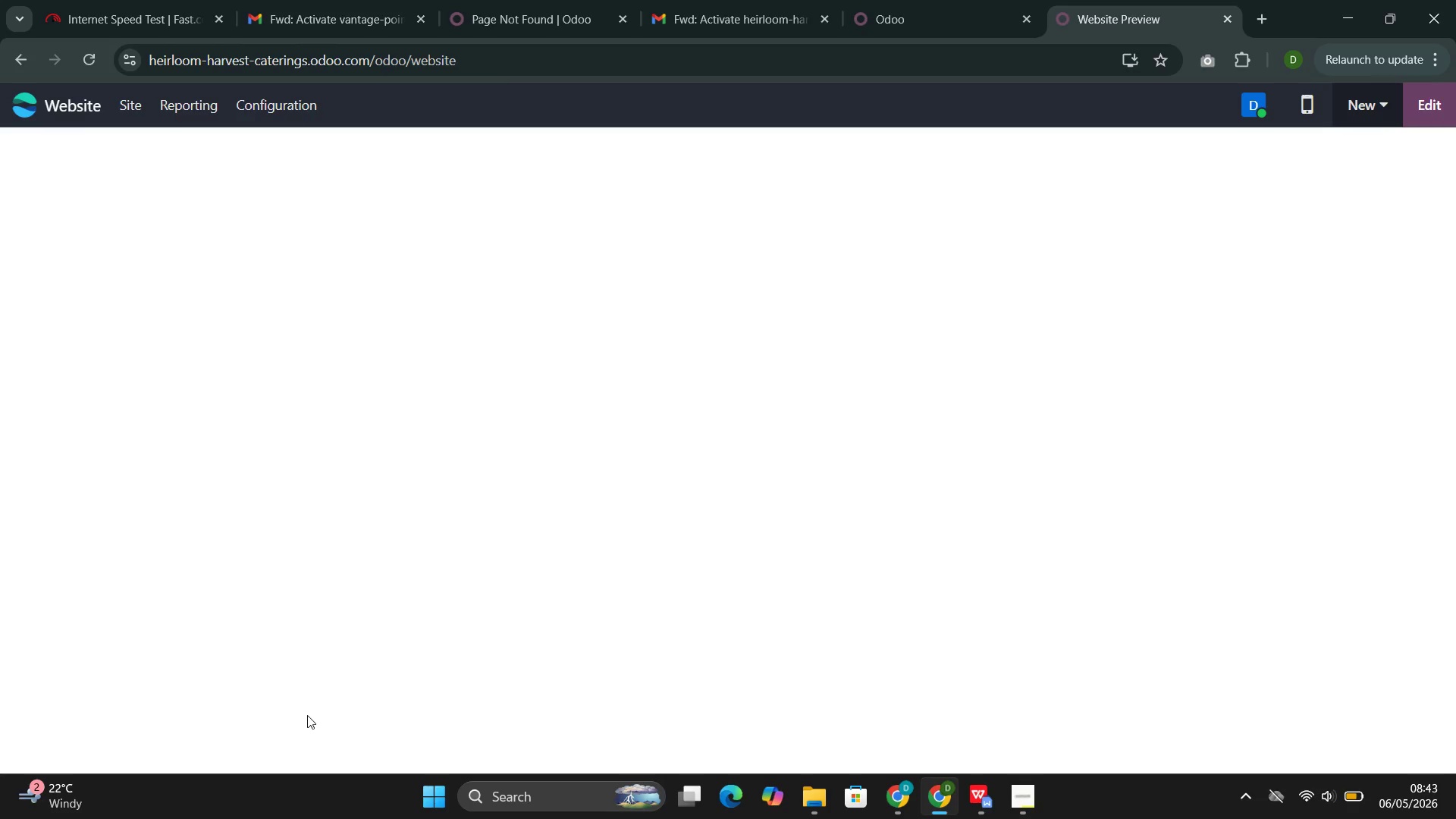 
left_click([237, 638])
 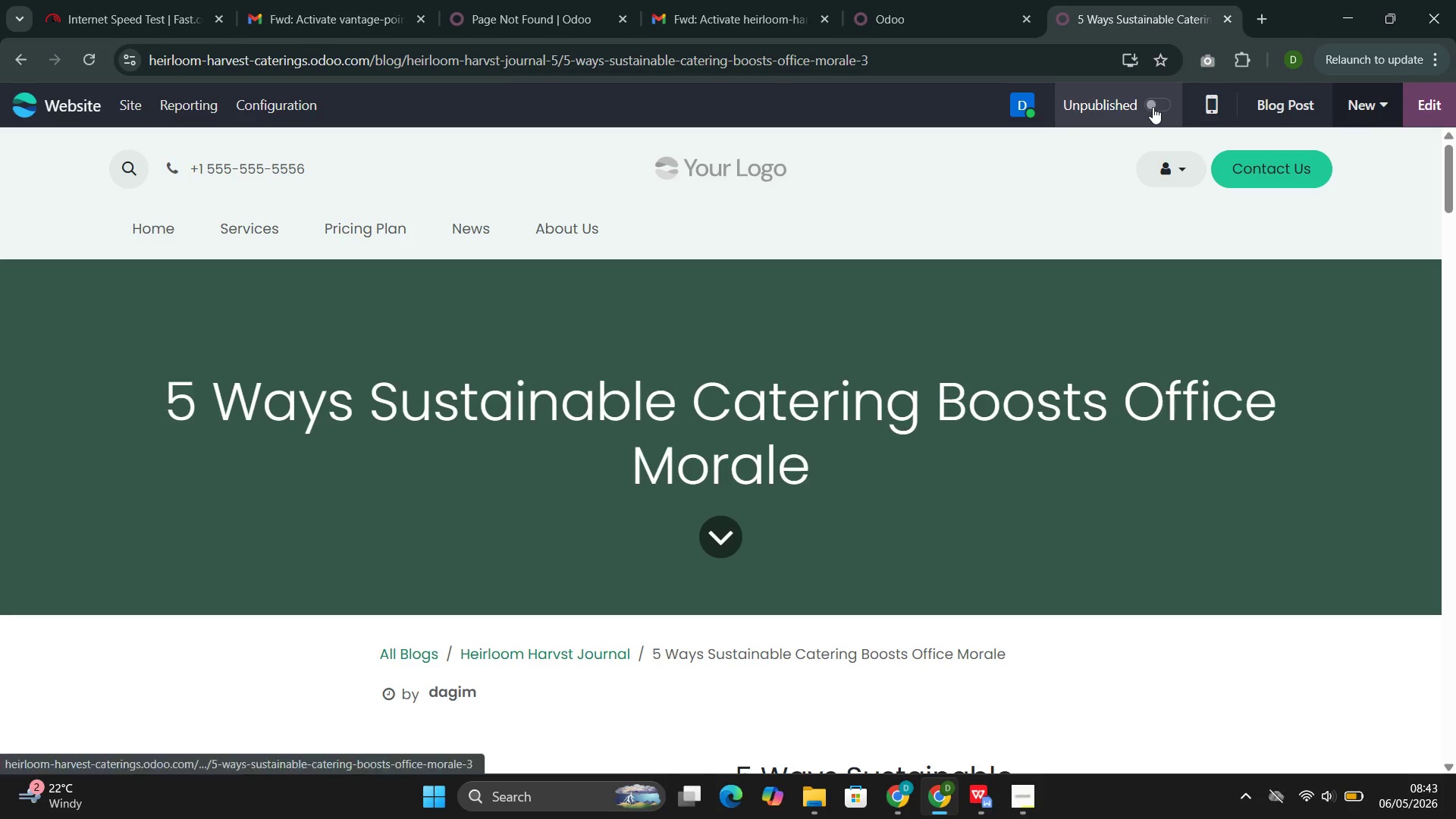 
wait(5.41)
 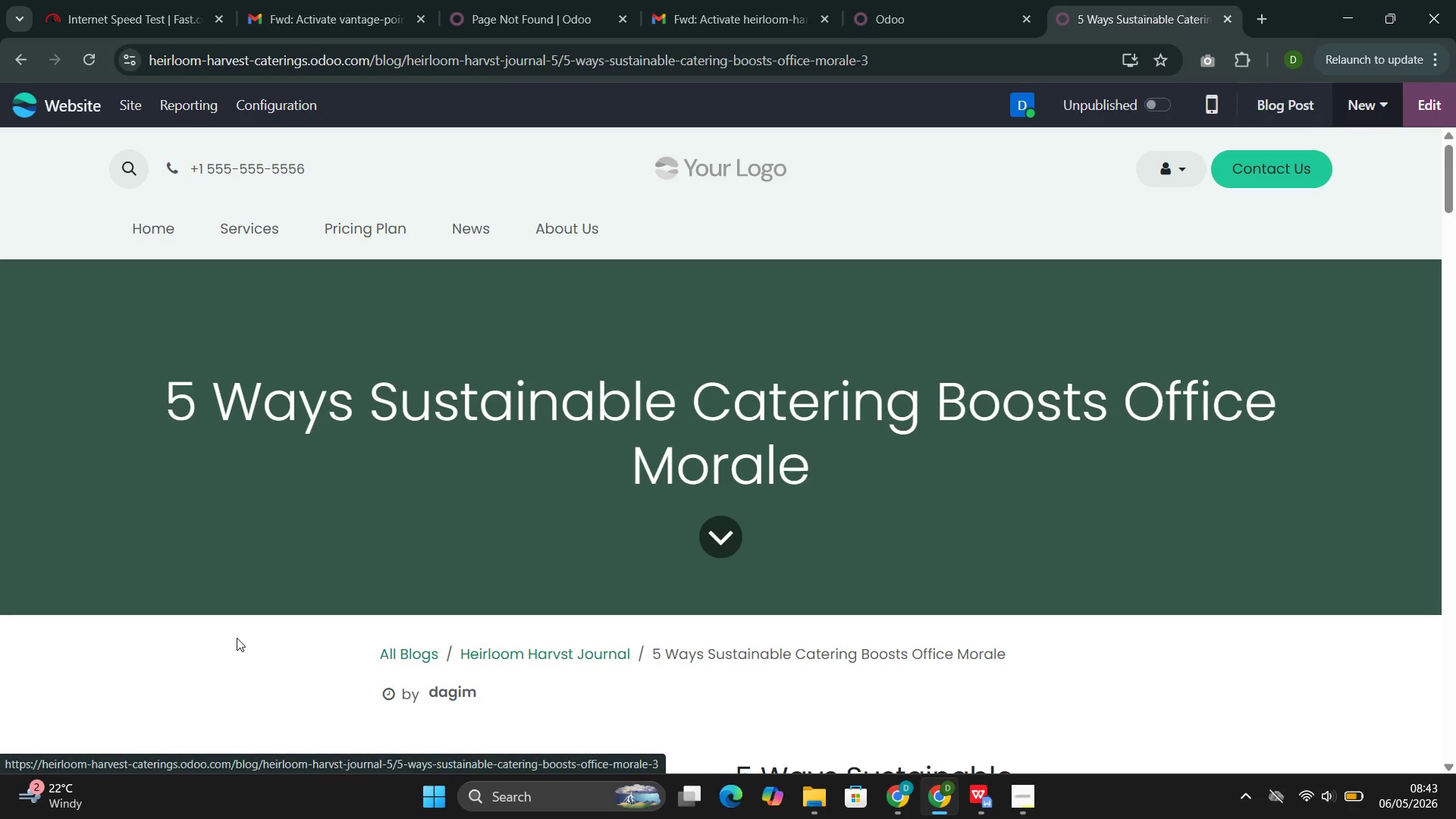 
left_click([1432, 111])
 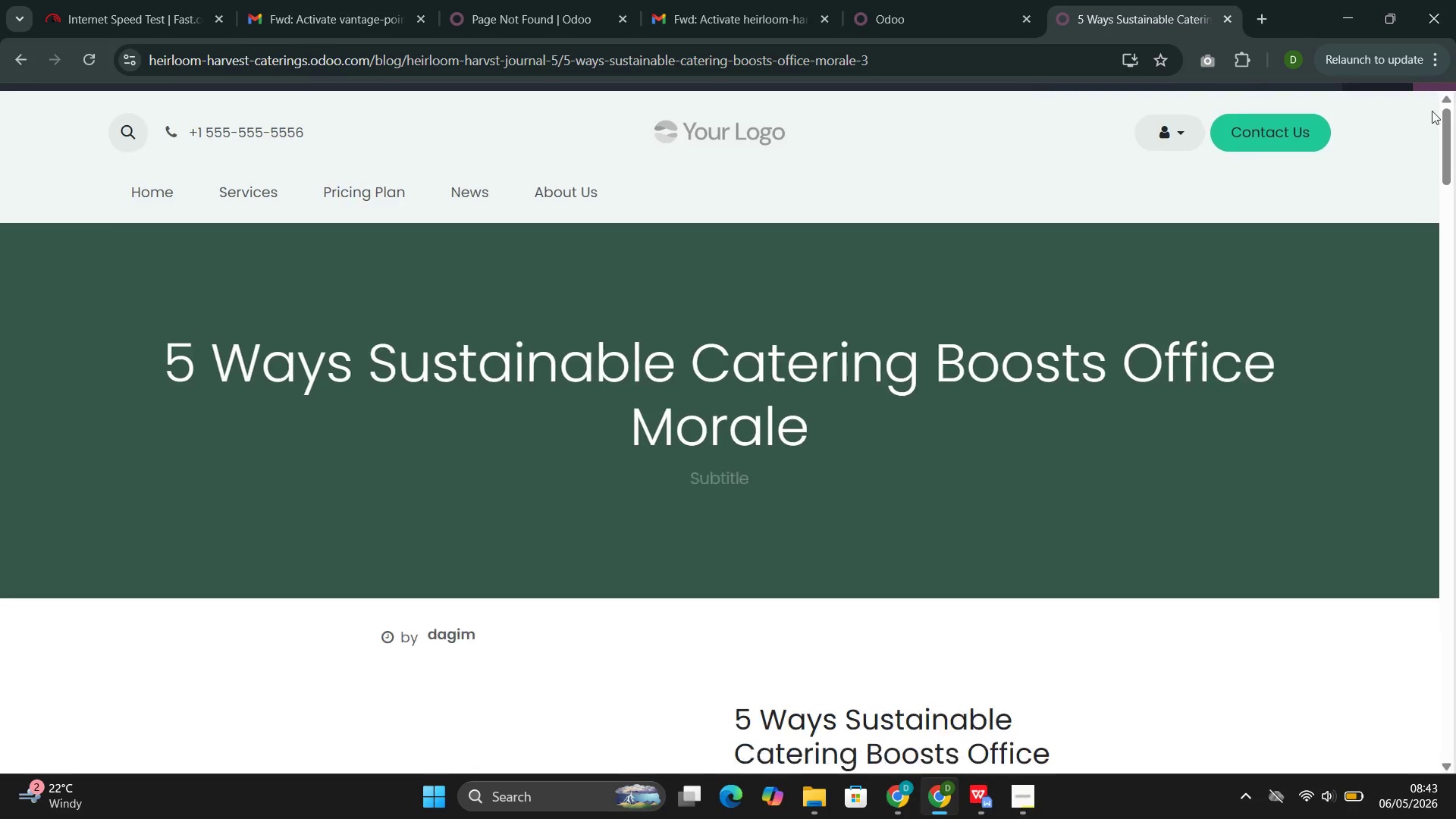 
mouse_move([1100, 263])
 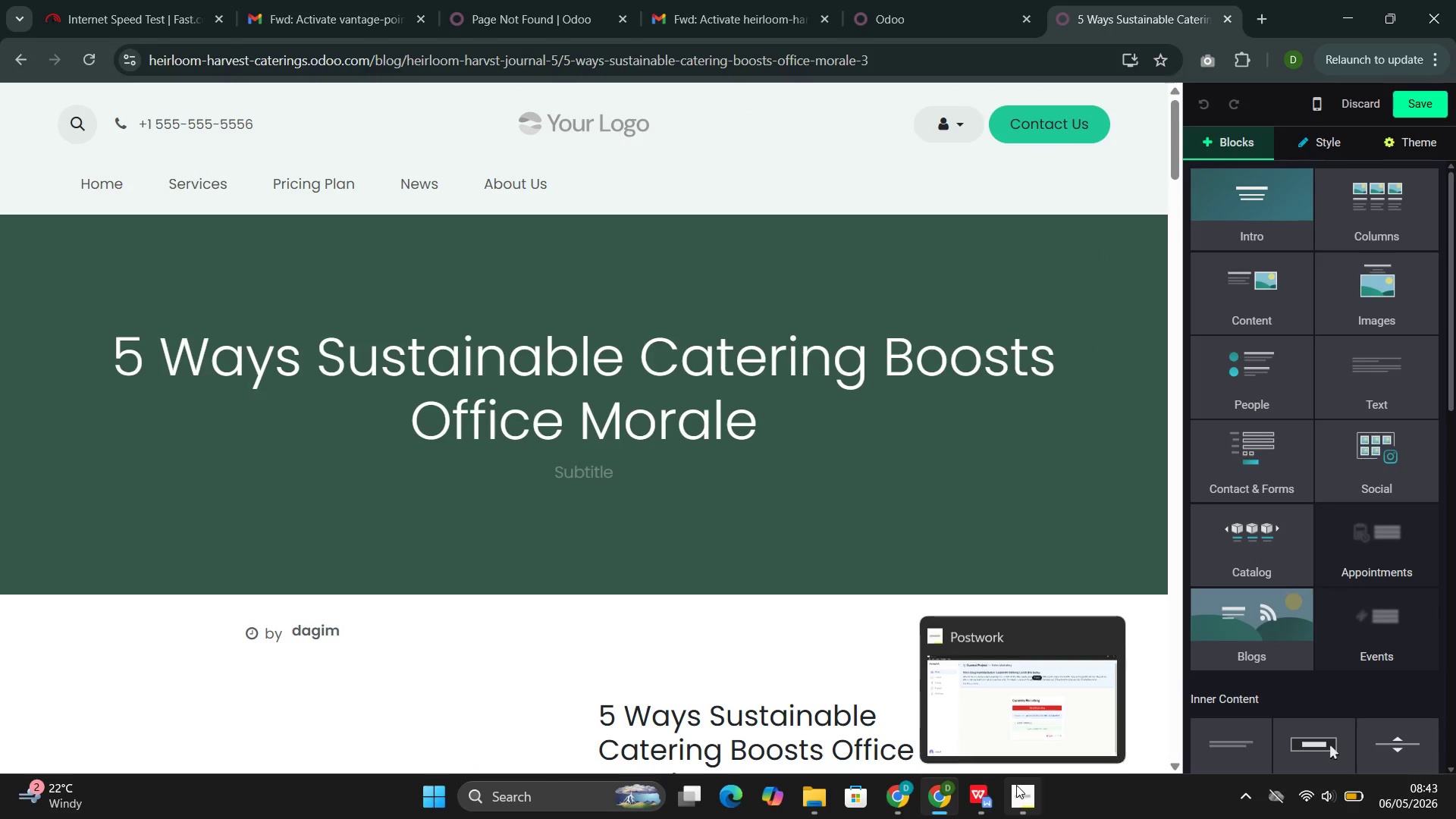 
left_click([977, 708])